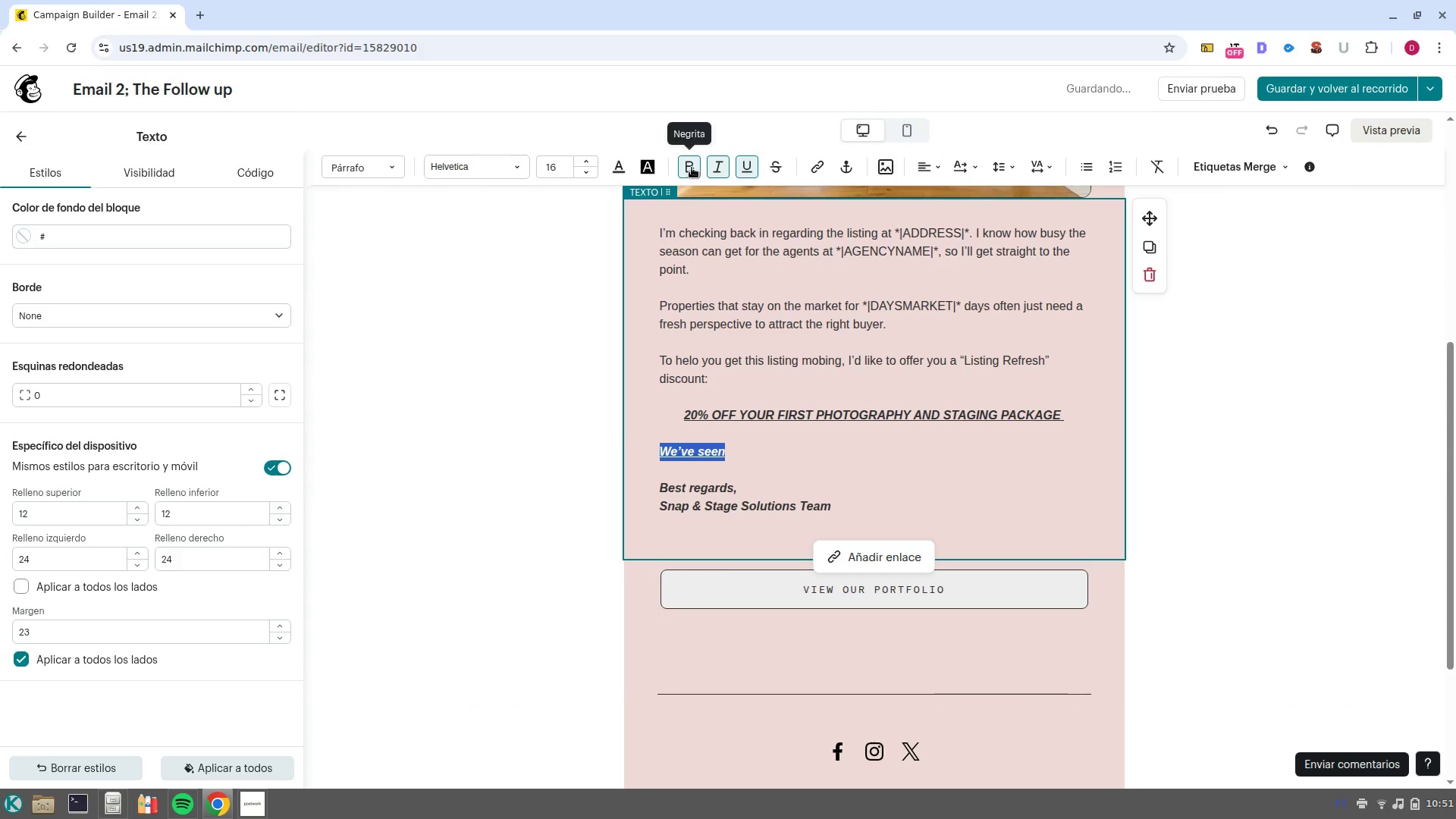 
left_click([689, 169])
 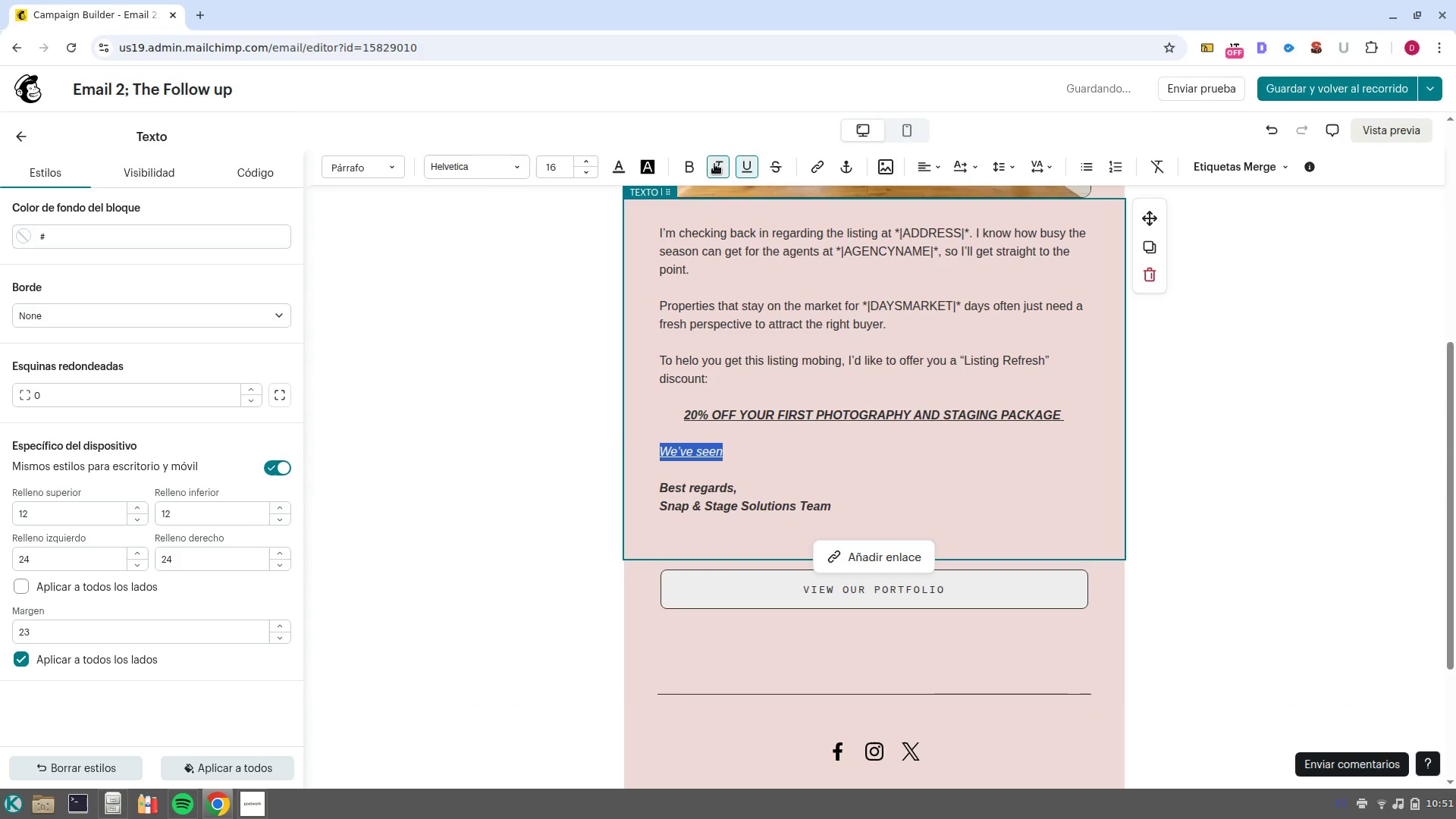 
left_click([714, 165])
 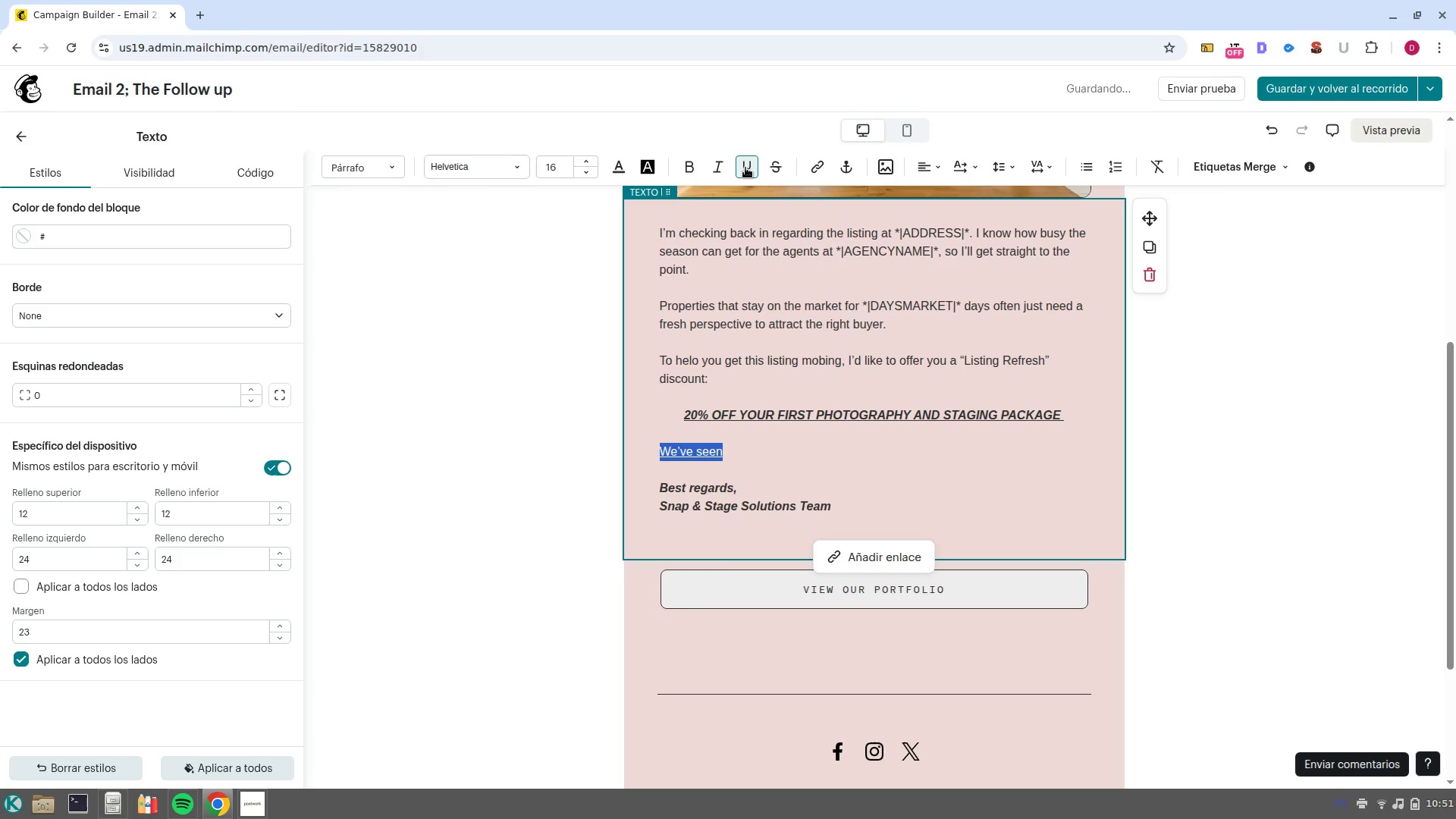 
left_click([745, 168])
 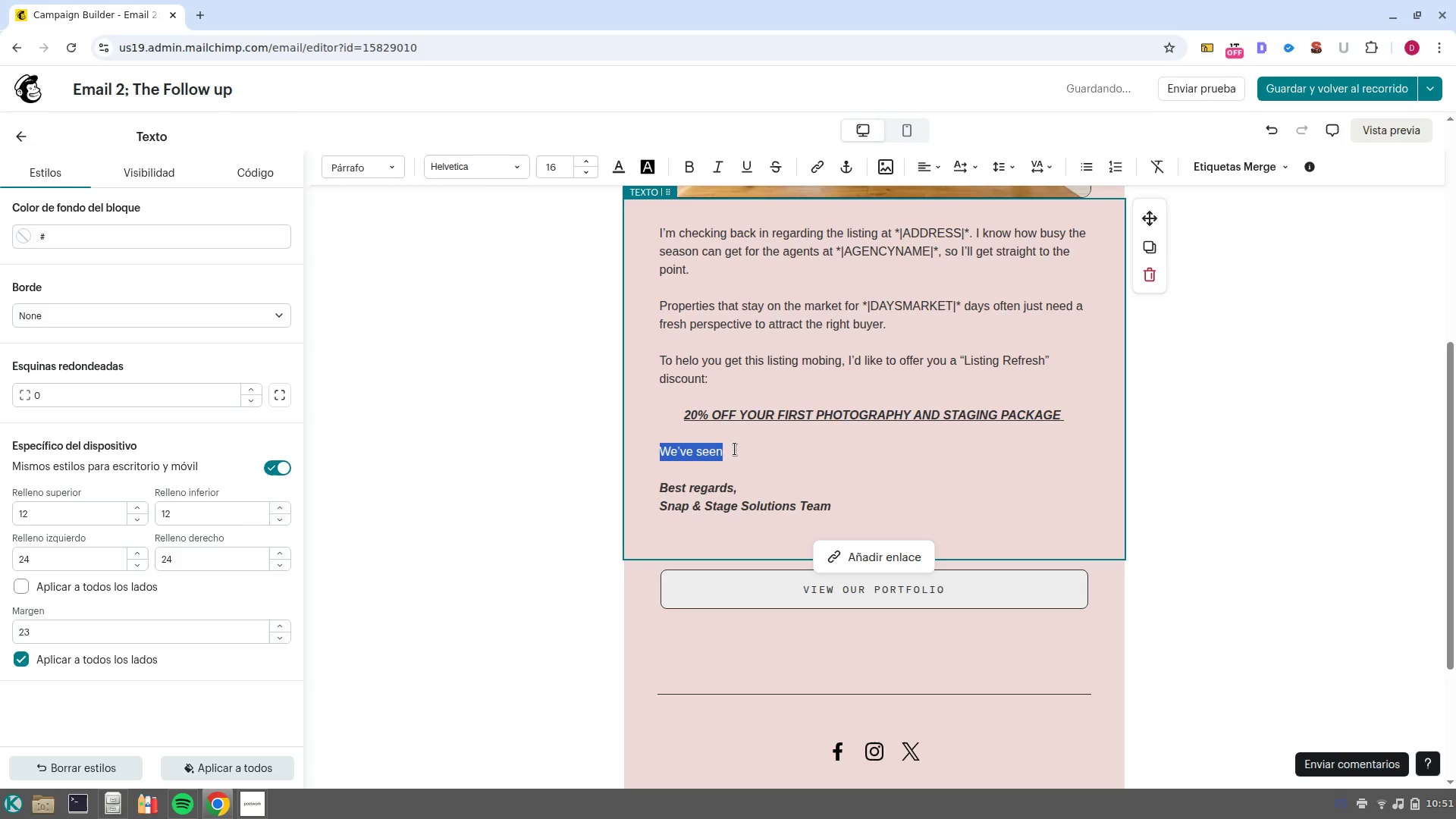 
left_click([735, 449])
 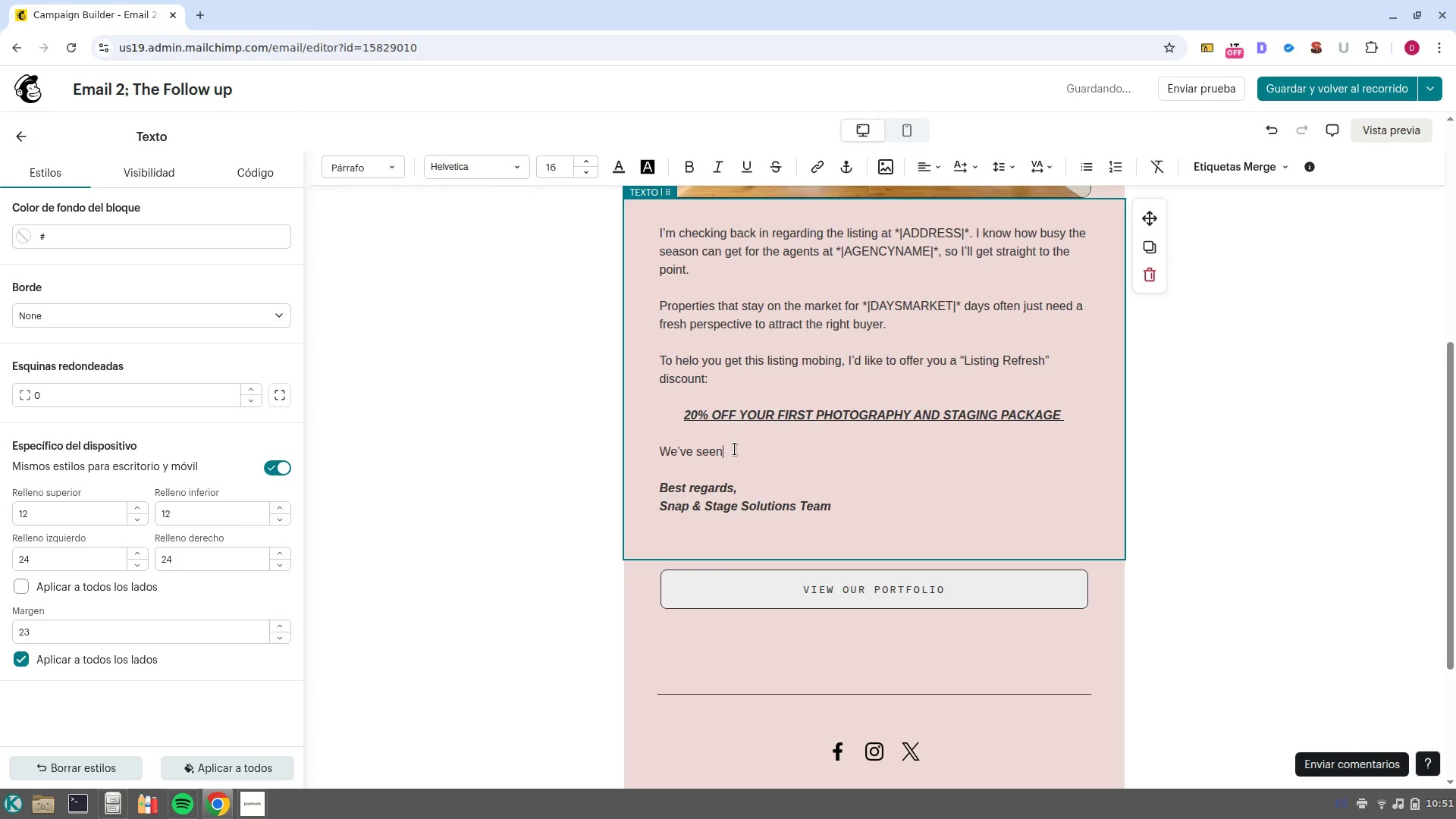 
type( this simple update cut days/on/market by nearly half for similar properties in the area. )
key(NumpadEnter)
key(NumpadEnter)
type(Are you avaliable for a brief chat later thj)
key(Backspace)
type(is week_ Jus to see if we-re good fit for your current needs_)
key(Backspace)
type(/)
 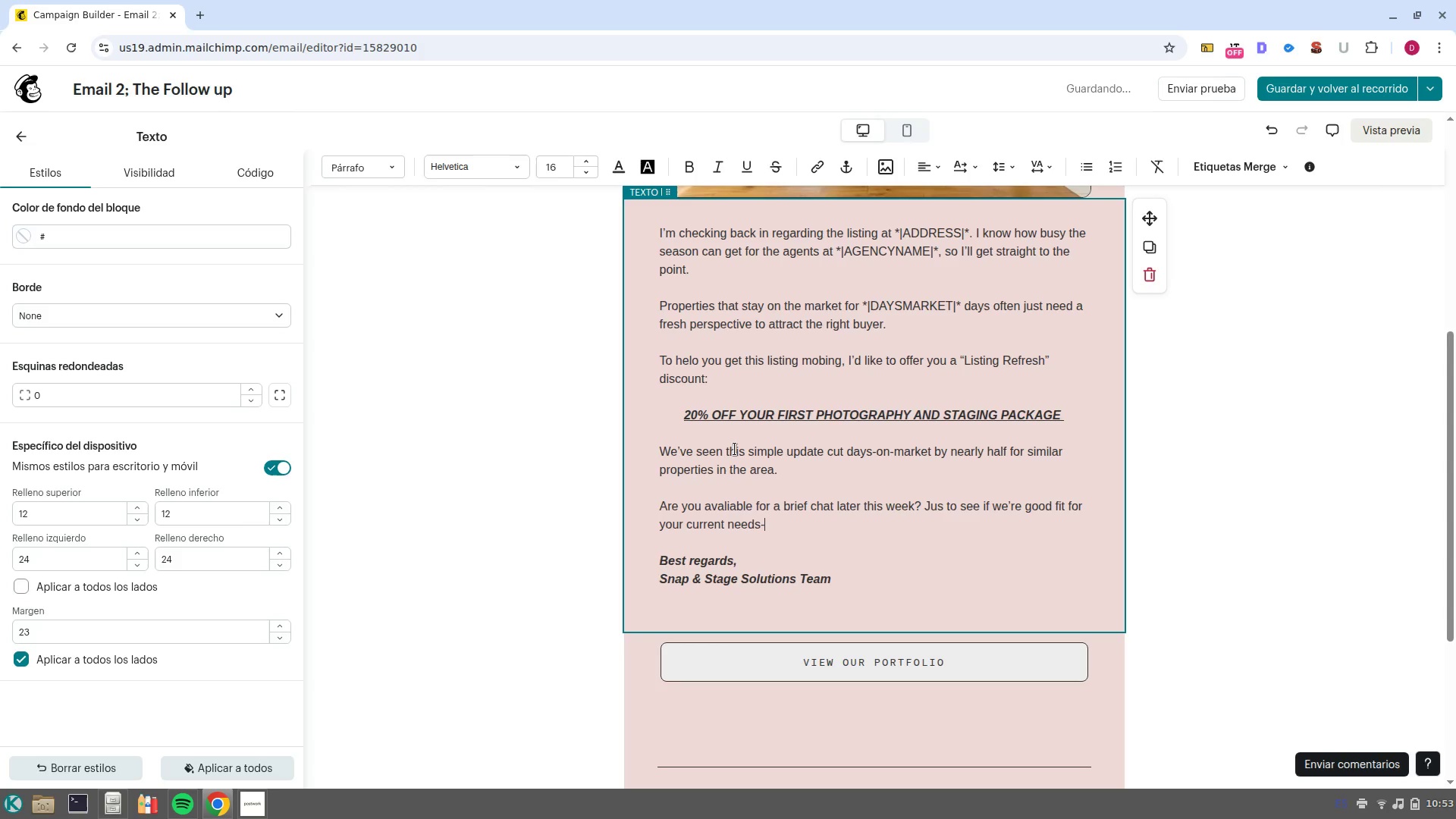 
left_click([896, 662])
 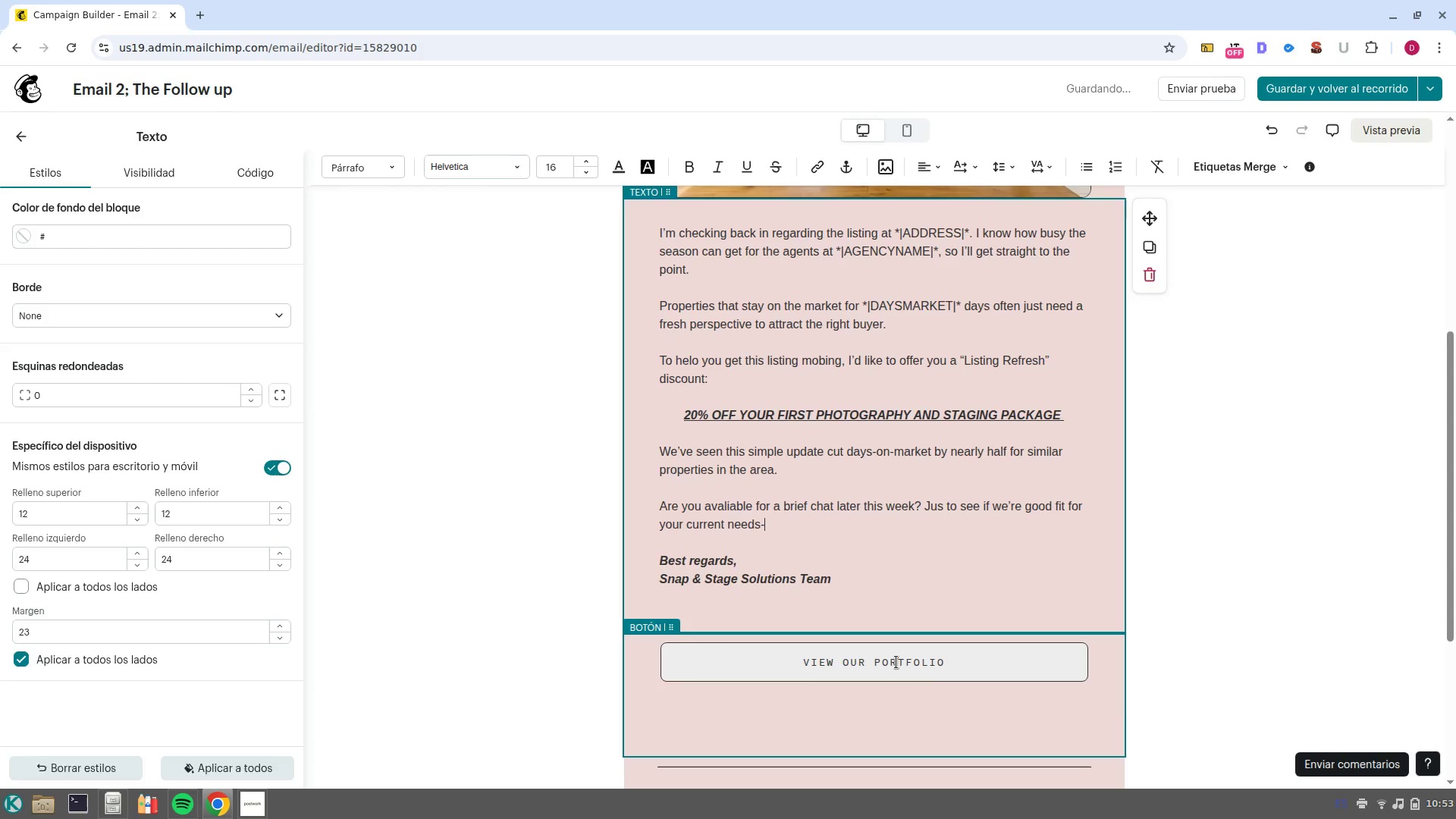 
left_click([896, 662])
 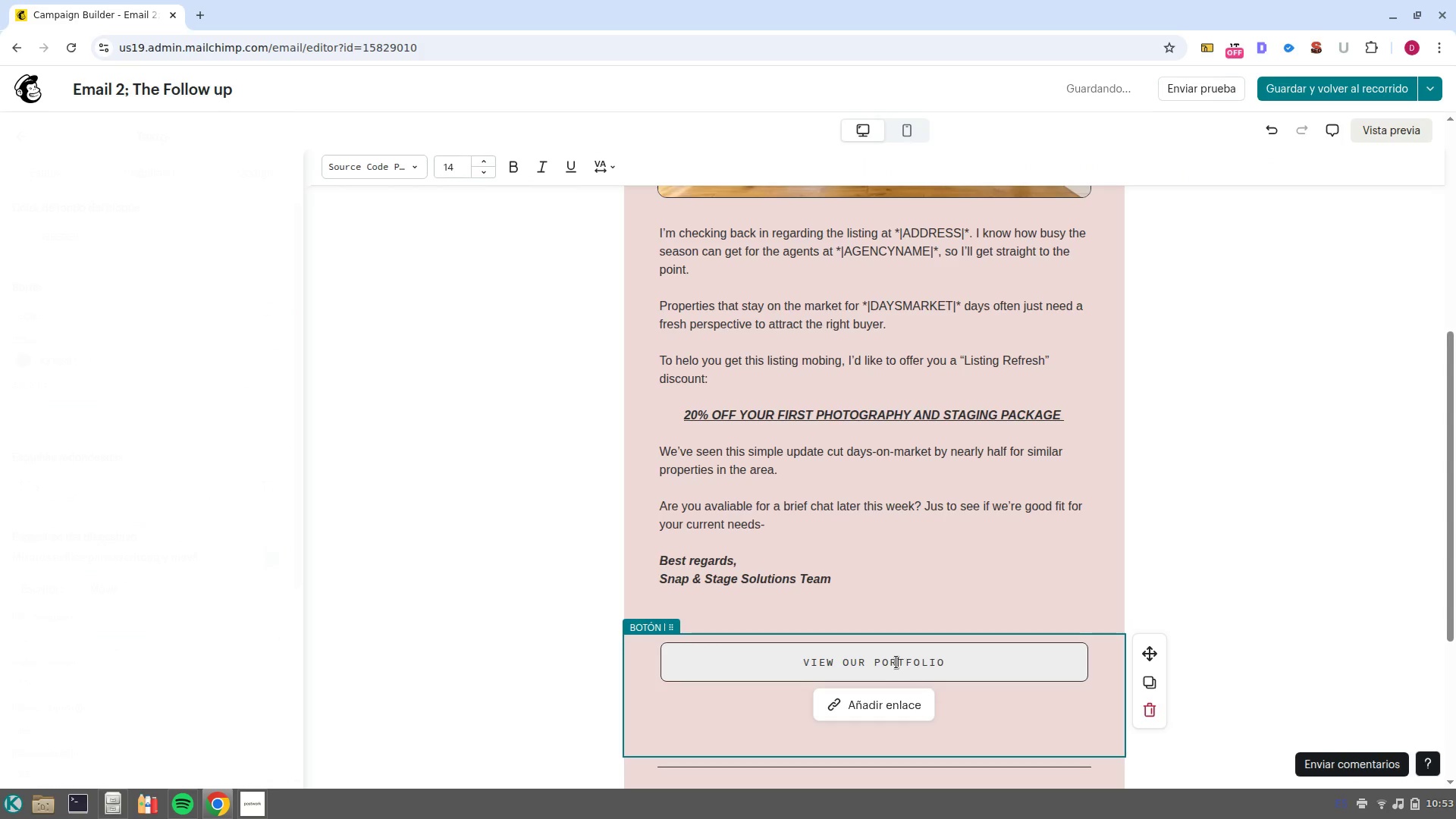 
left_click([896, 662])
 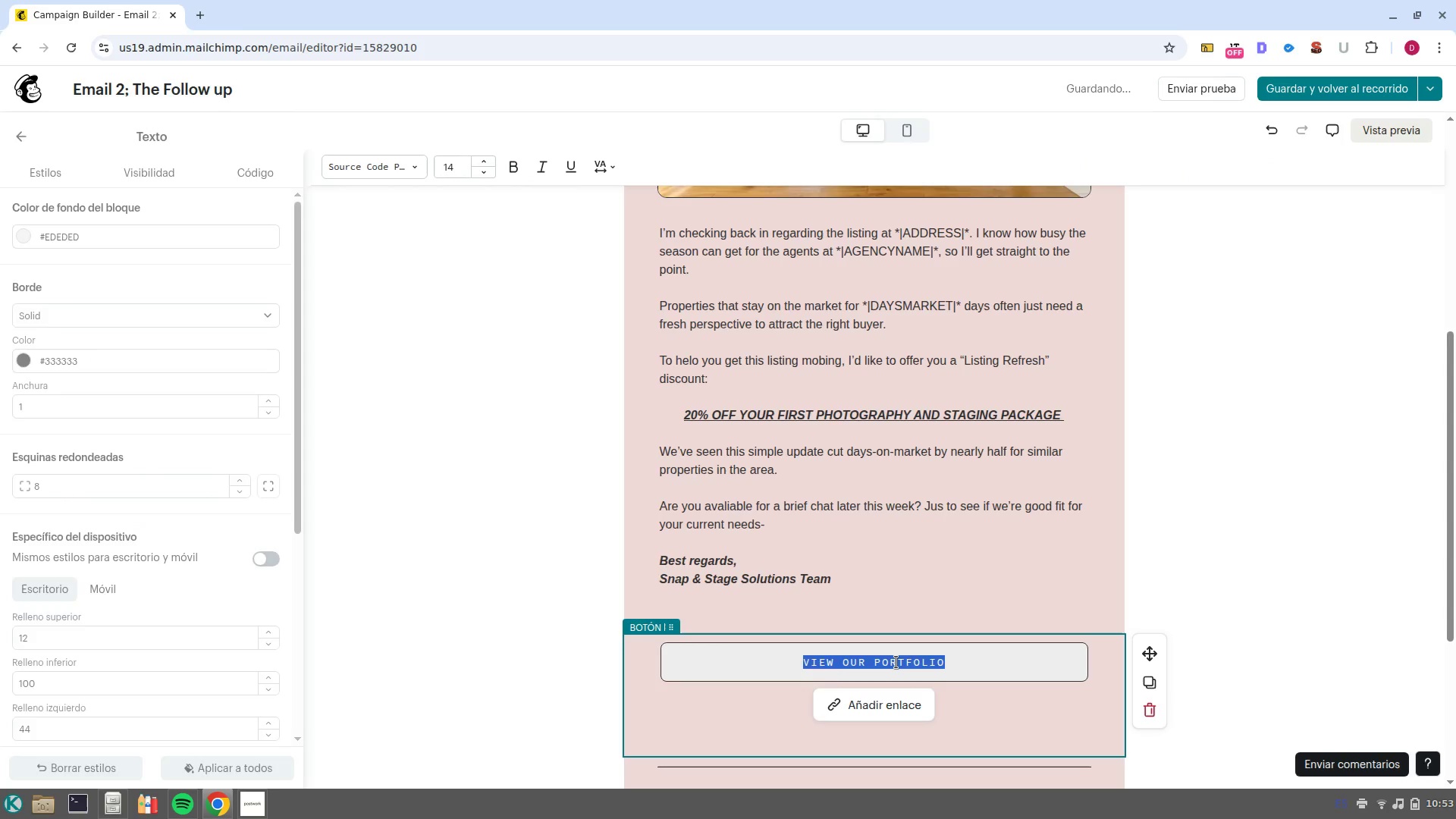 
left_click([896, 662])
 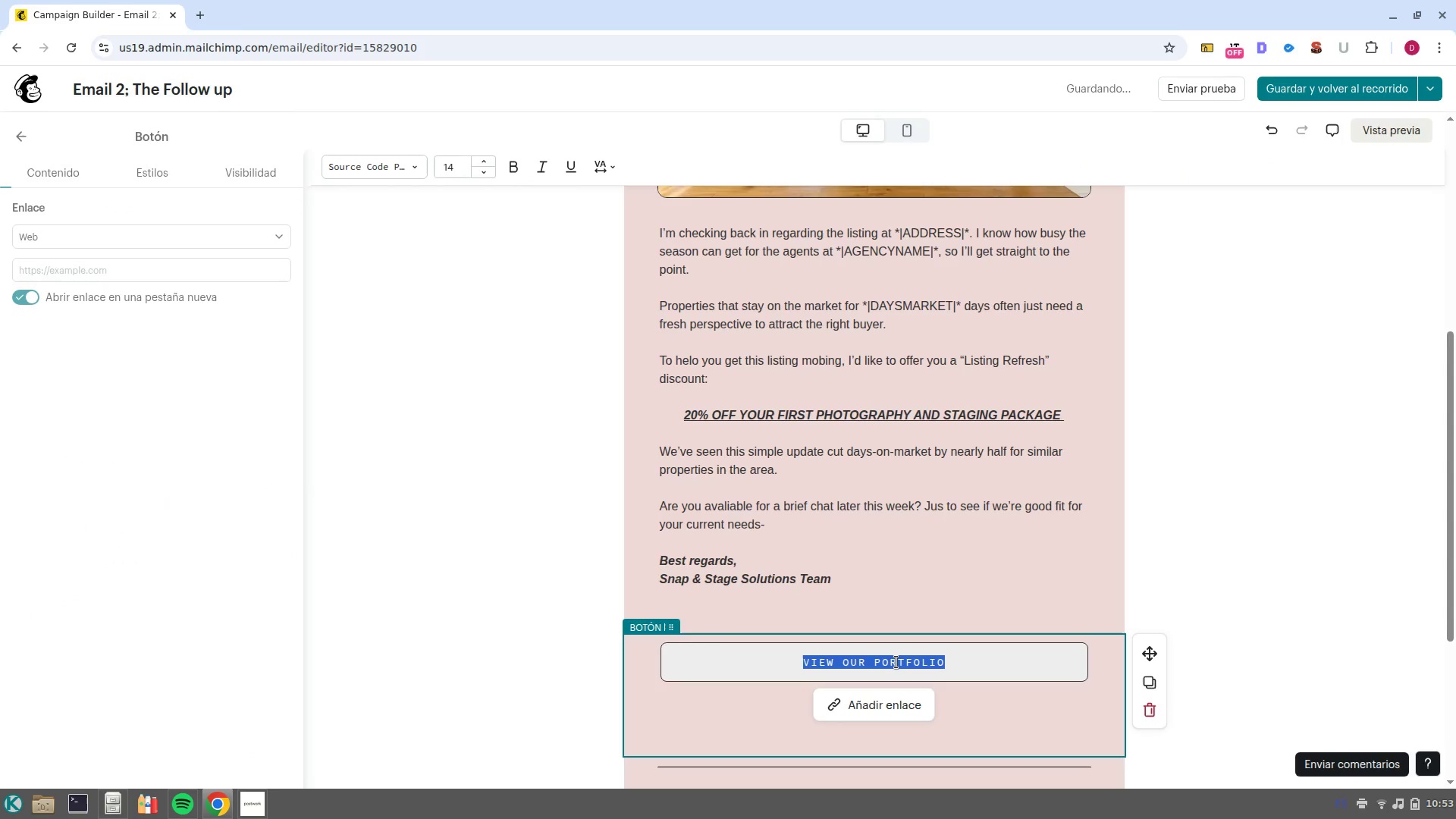 
left_click([896, 662])
 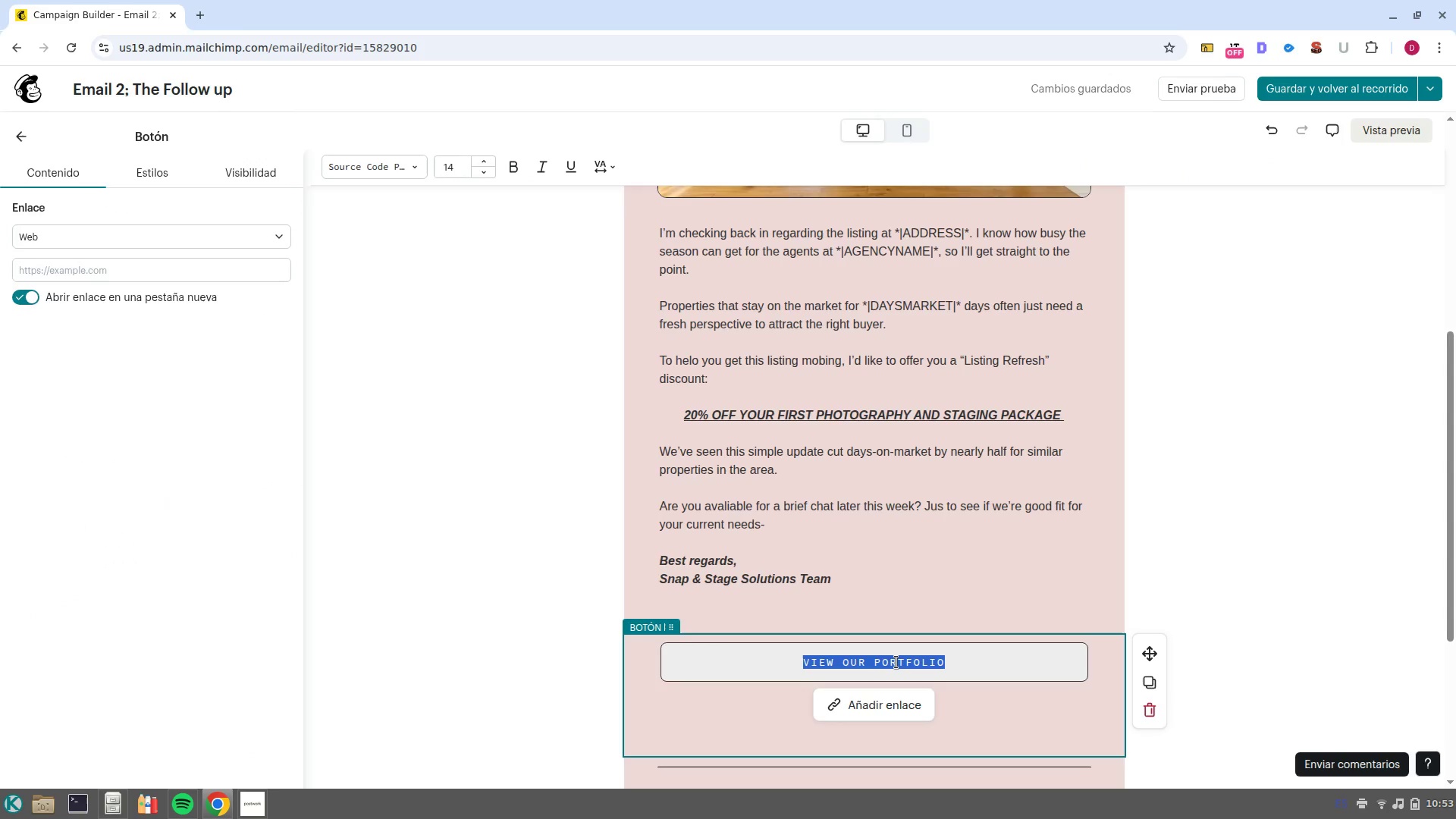 
type(CLAIM MY 20% DISCOUNT)
 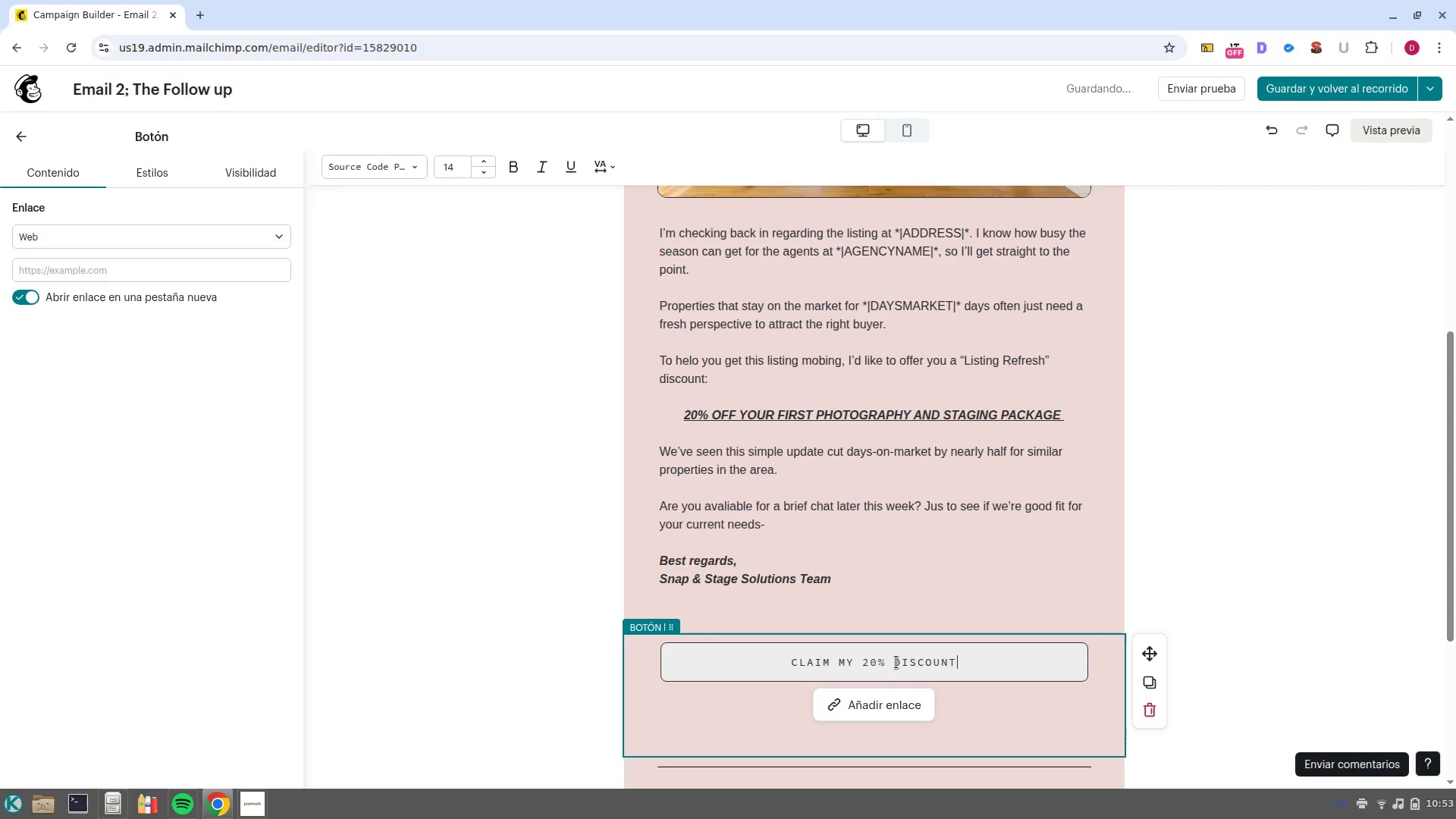 
wait(13.54)
 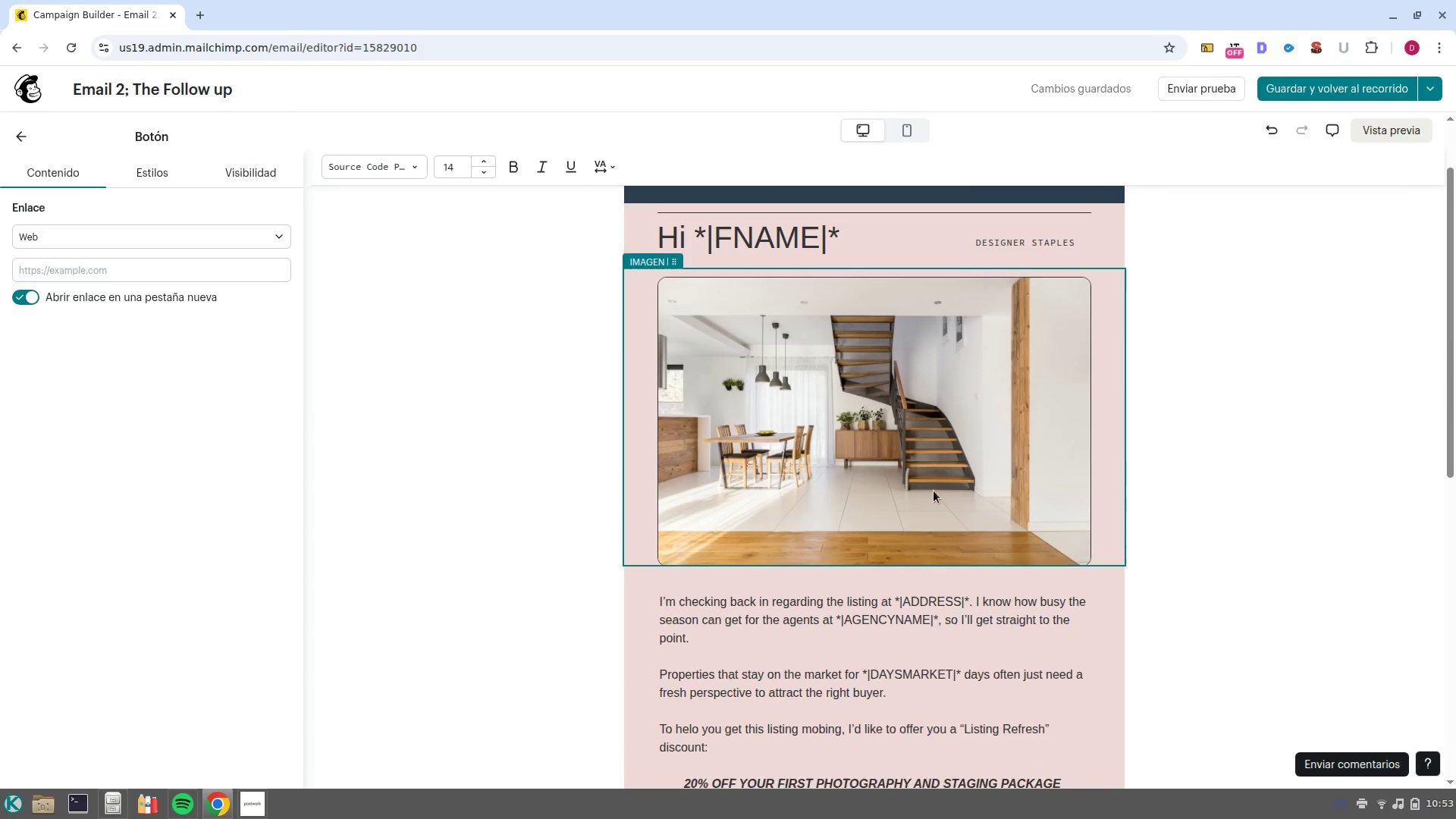 
left_click([934, 491])
 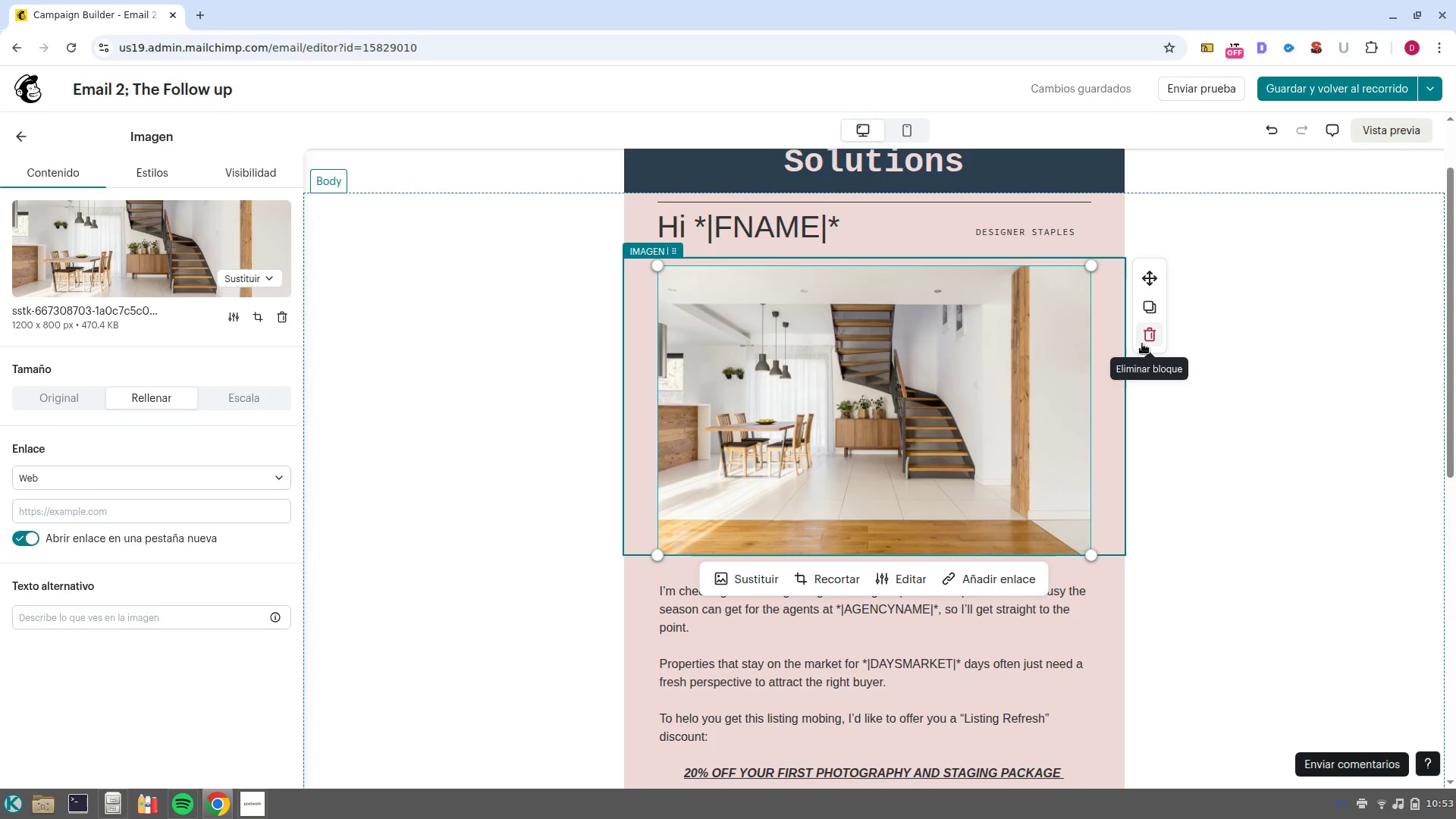 
scroll: coordinate [922, 487], scroll_direction: up, amount: 6.0
 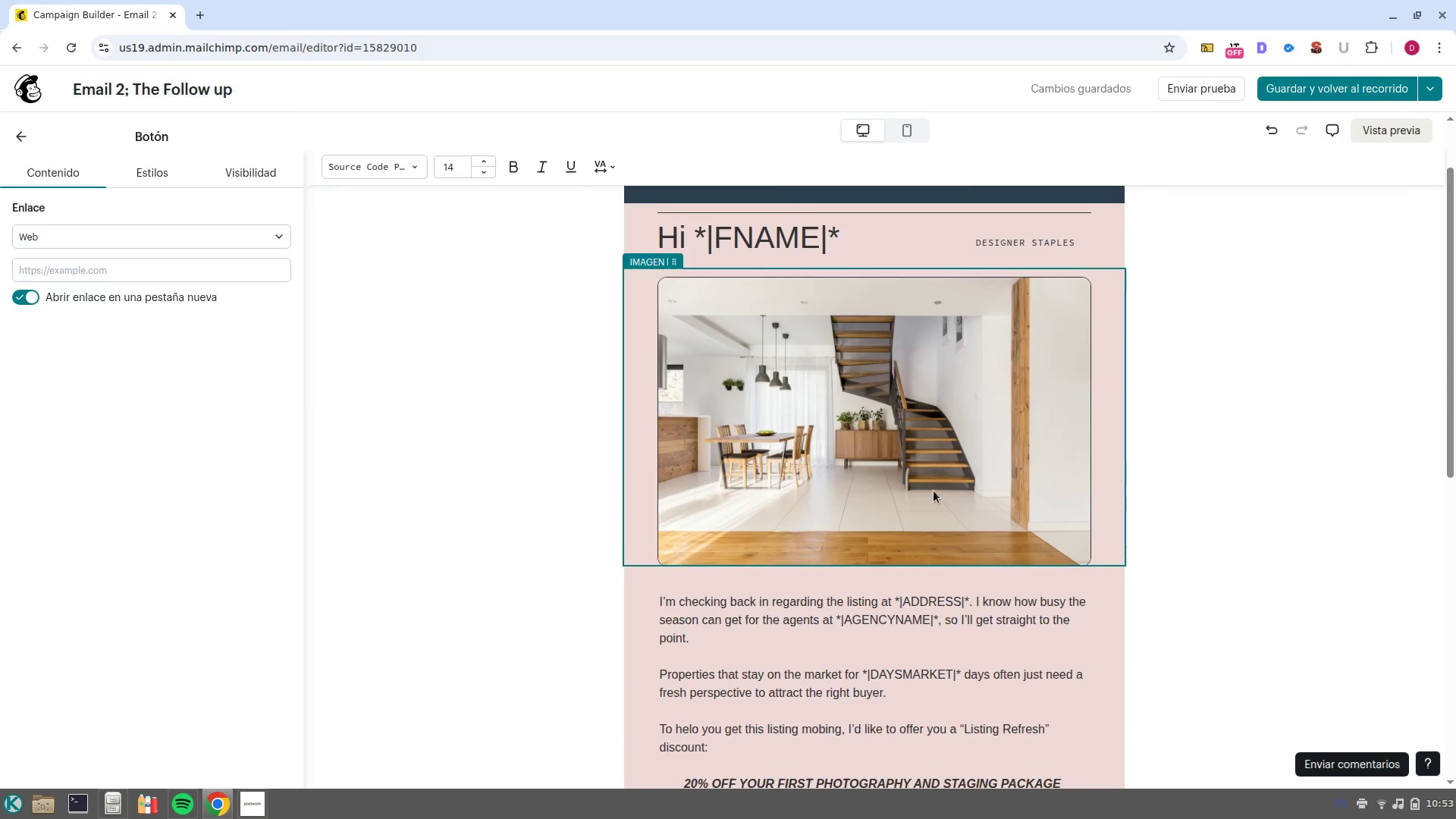 
left_click([1147, 343])
 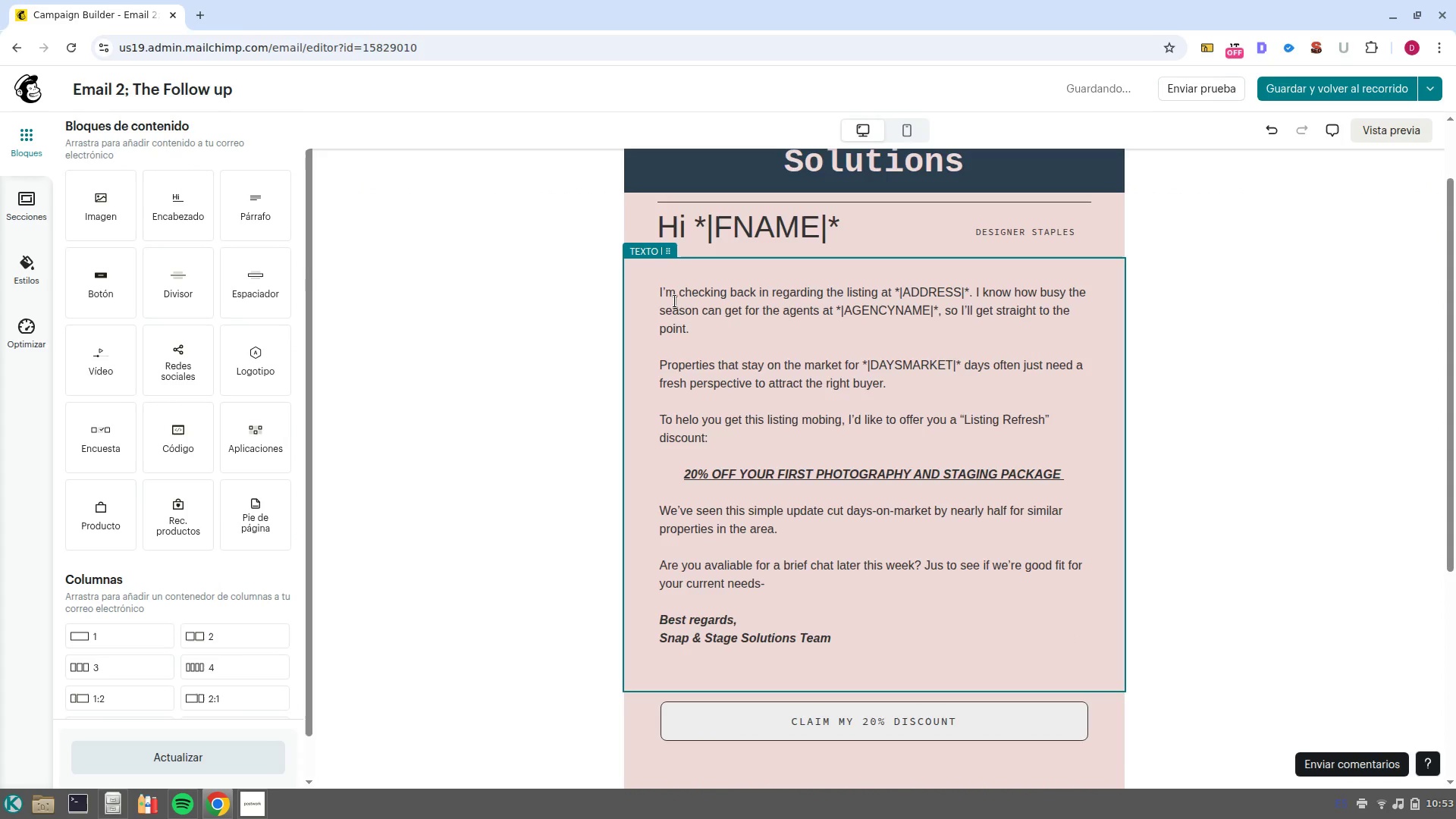 
left_click([640, 283])
 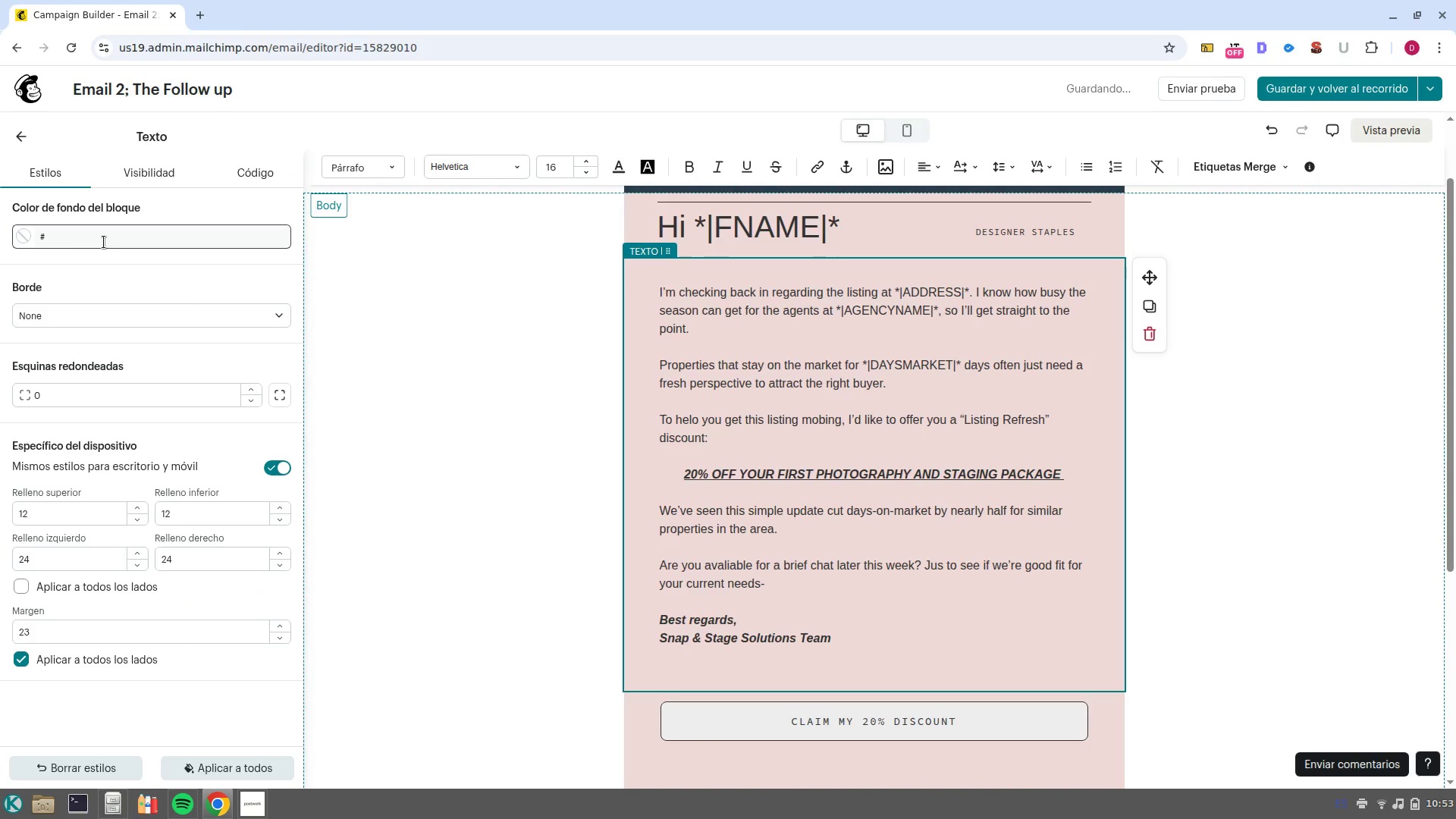 
left_click([104, 242])
 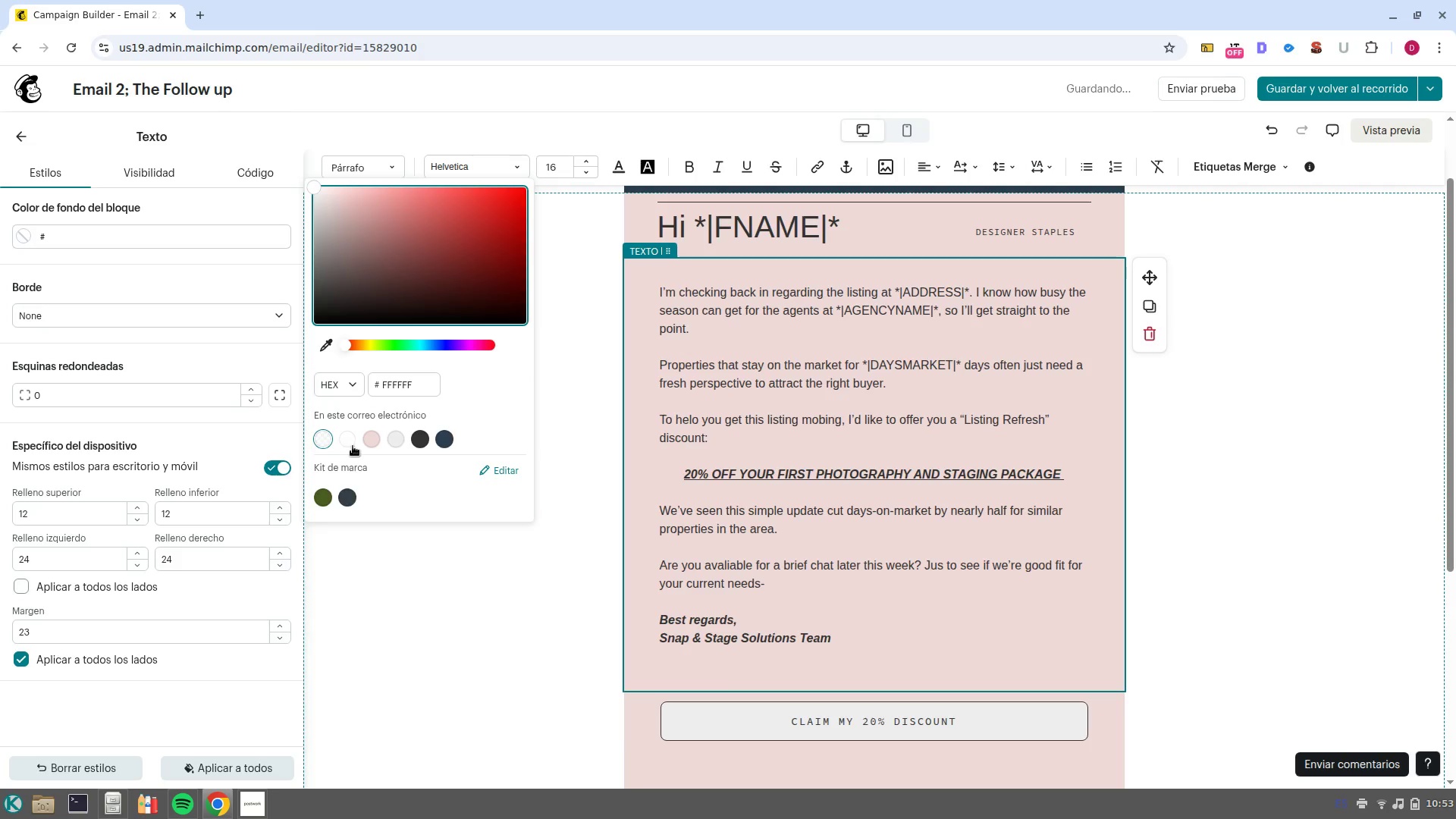 
left_click([350, 441])
 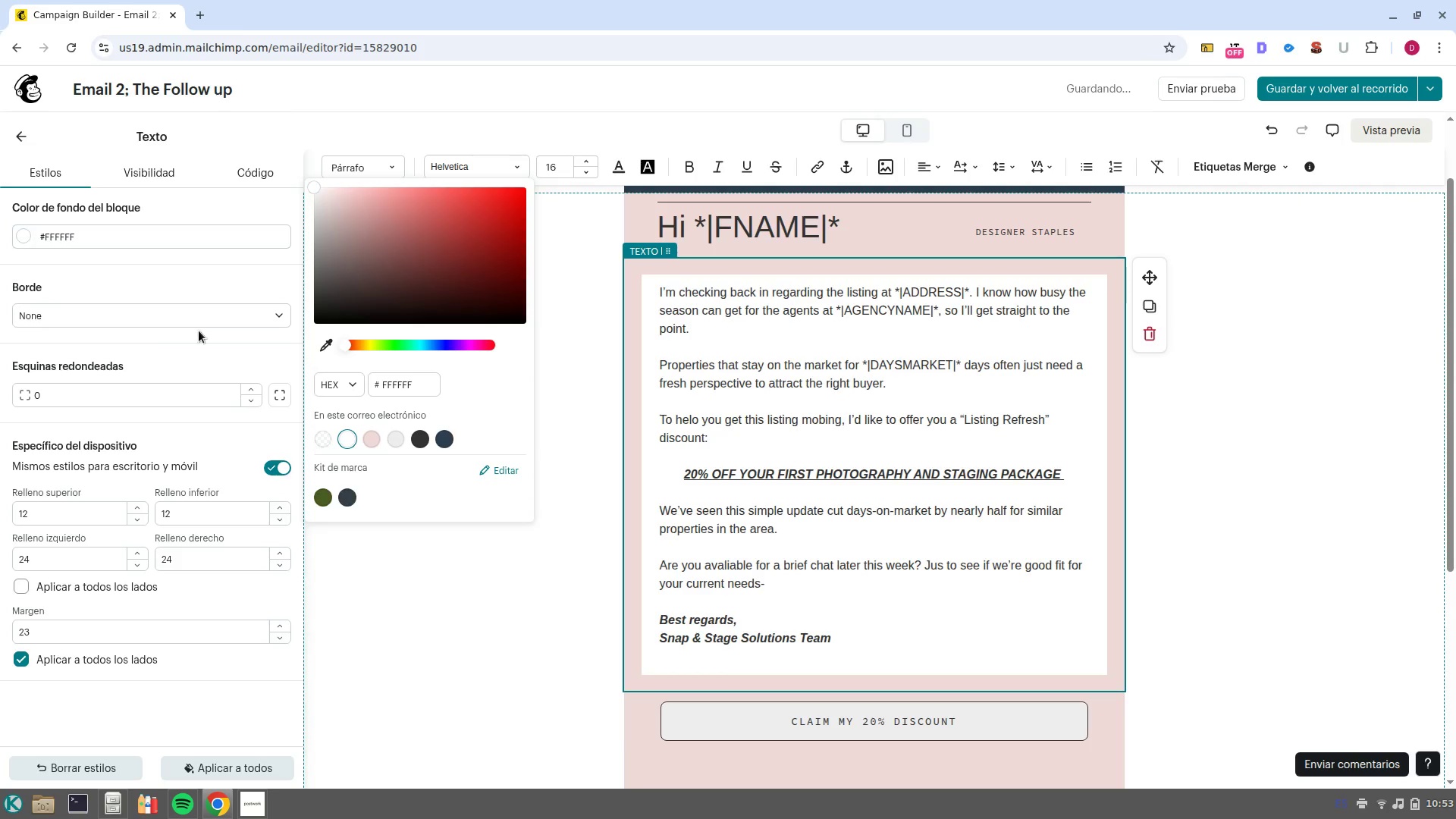 
left_click([212, 395])
 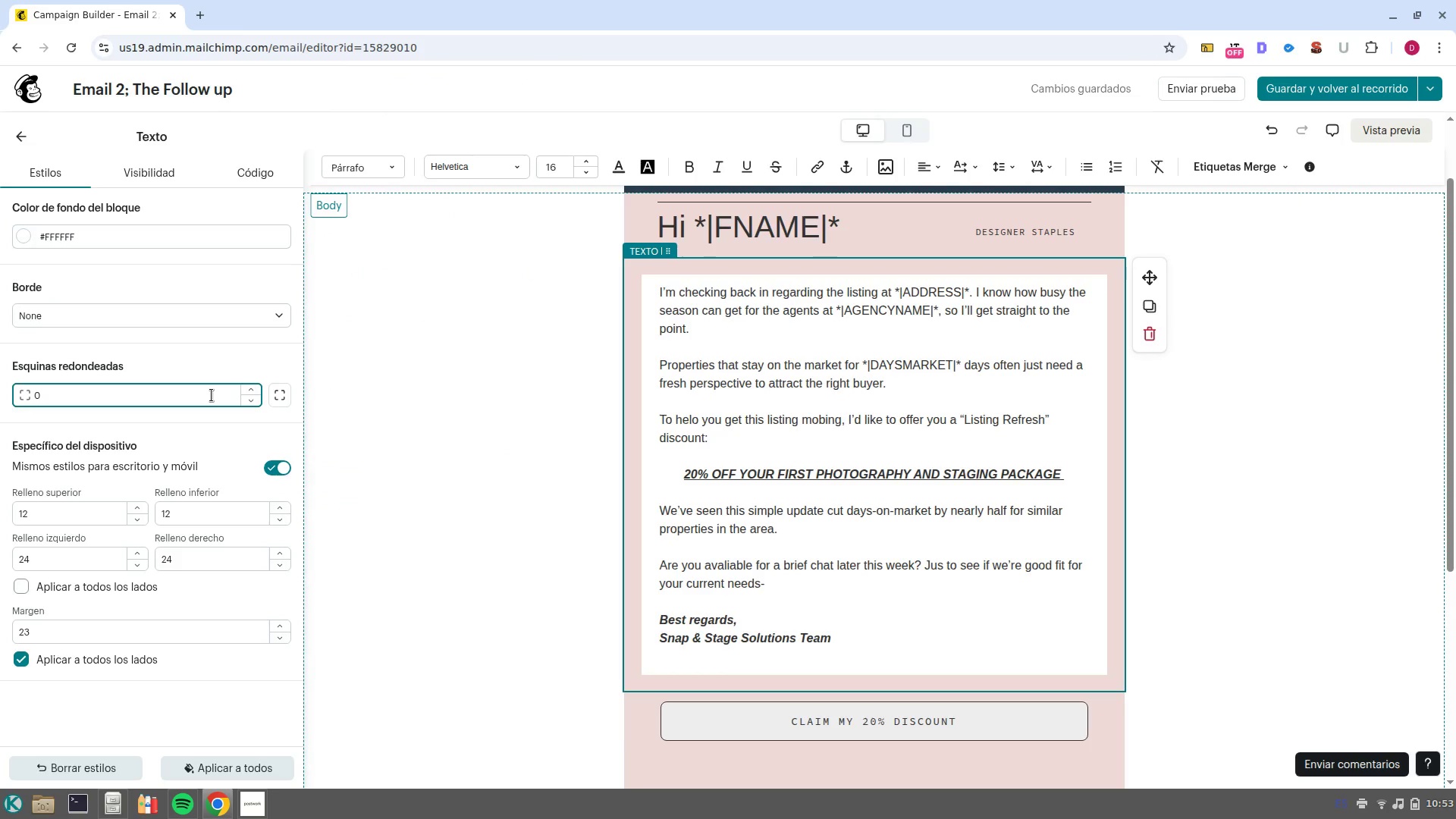 
key(Backspace)
type(30)
 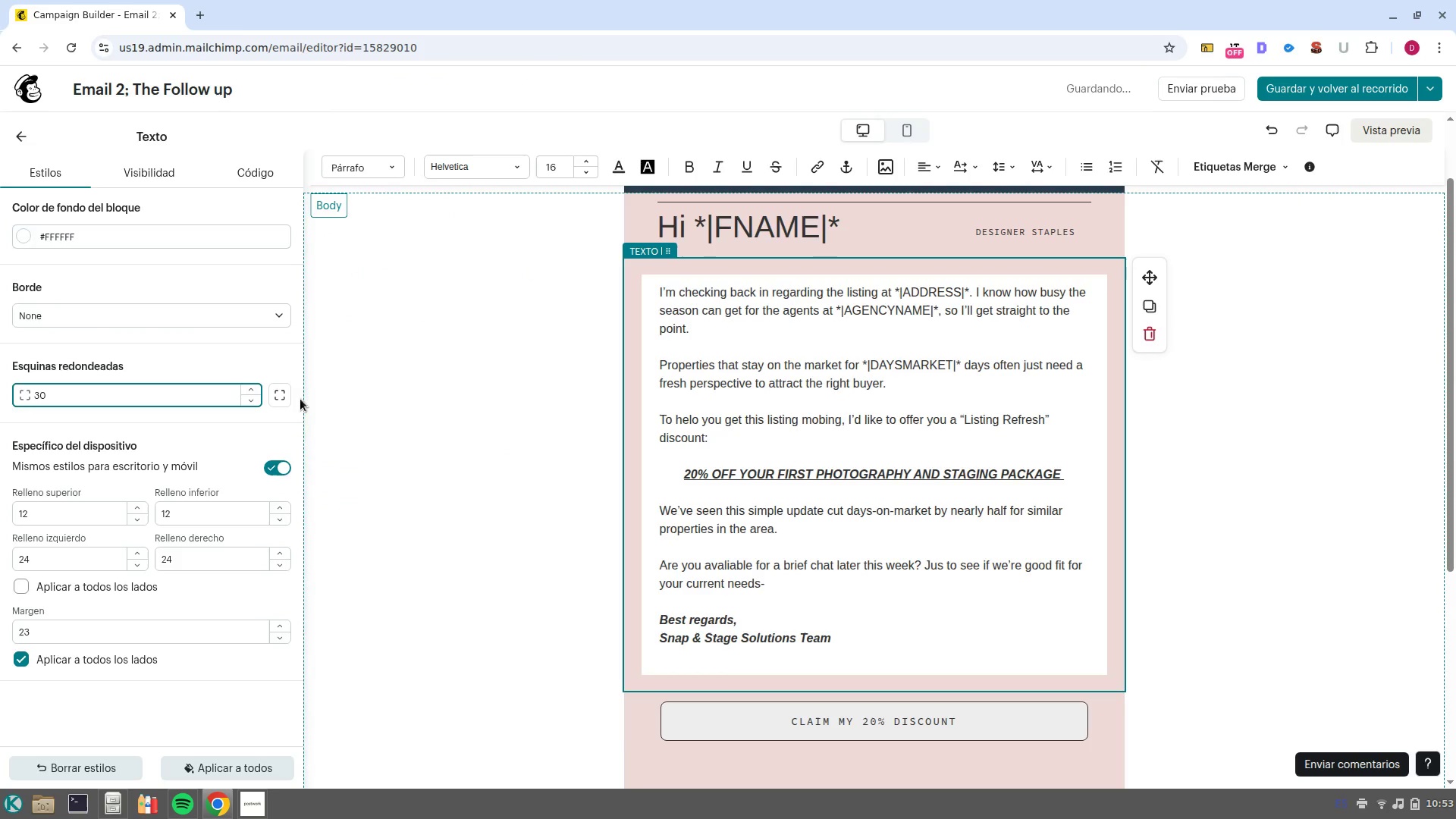 
left_click([284, 401])